 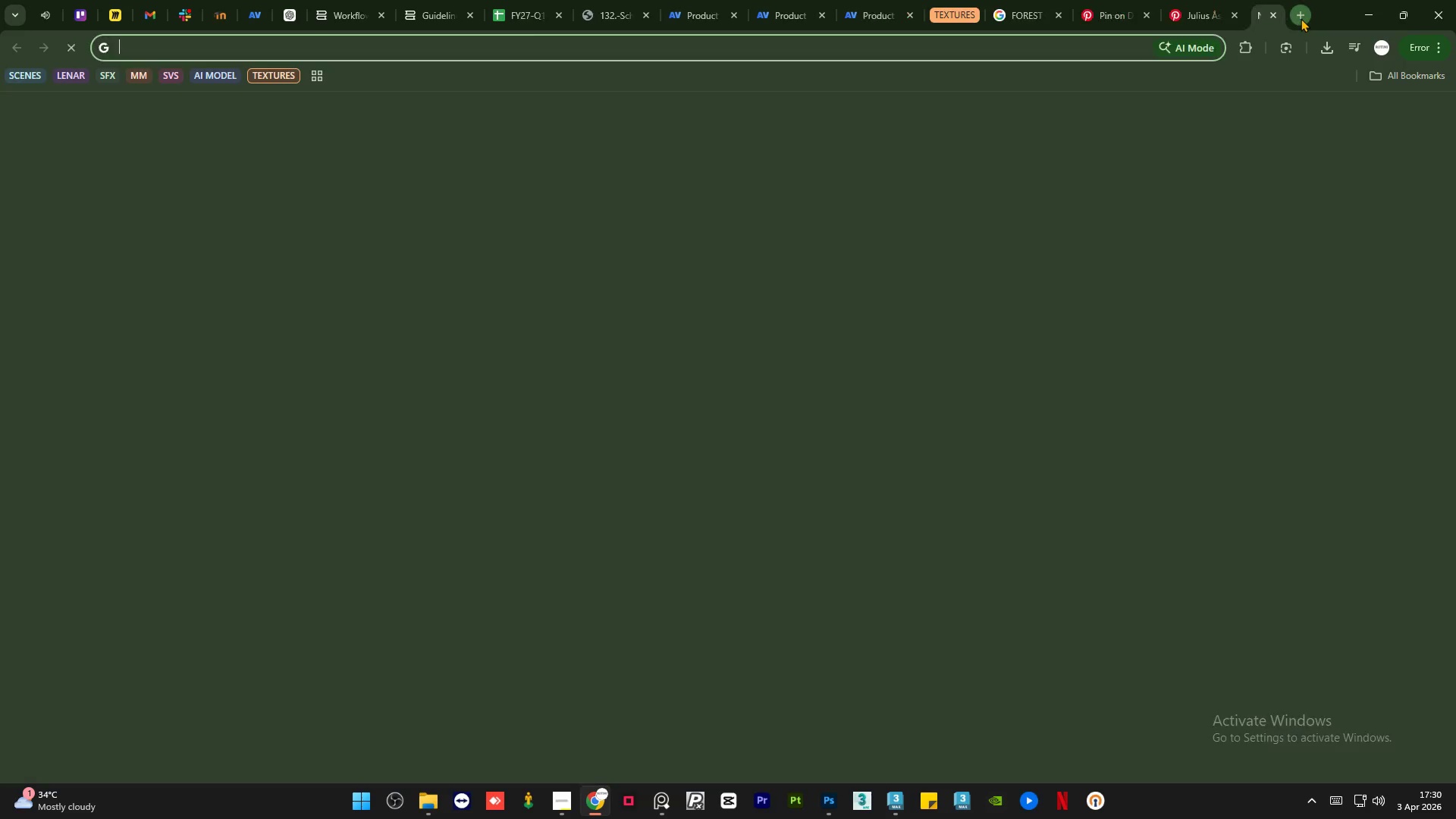 
type(cool moonlight kelvin)
 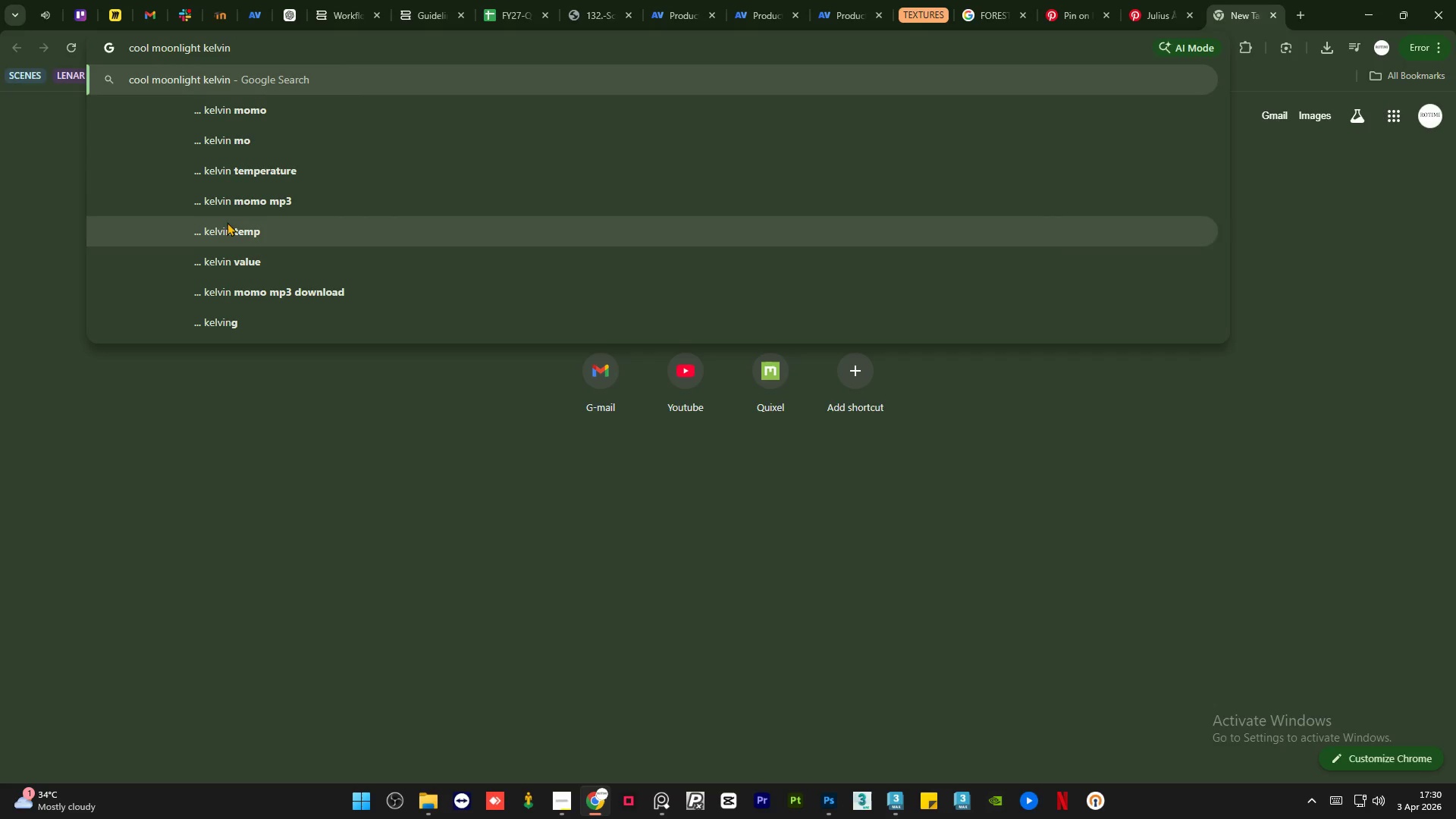 
left_click([270, 164])
 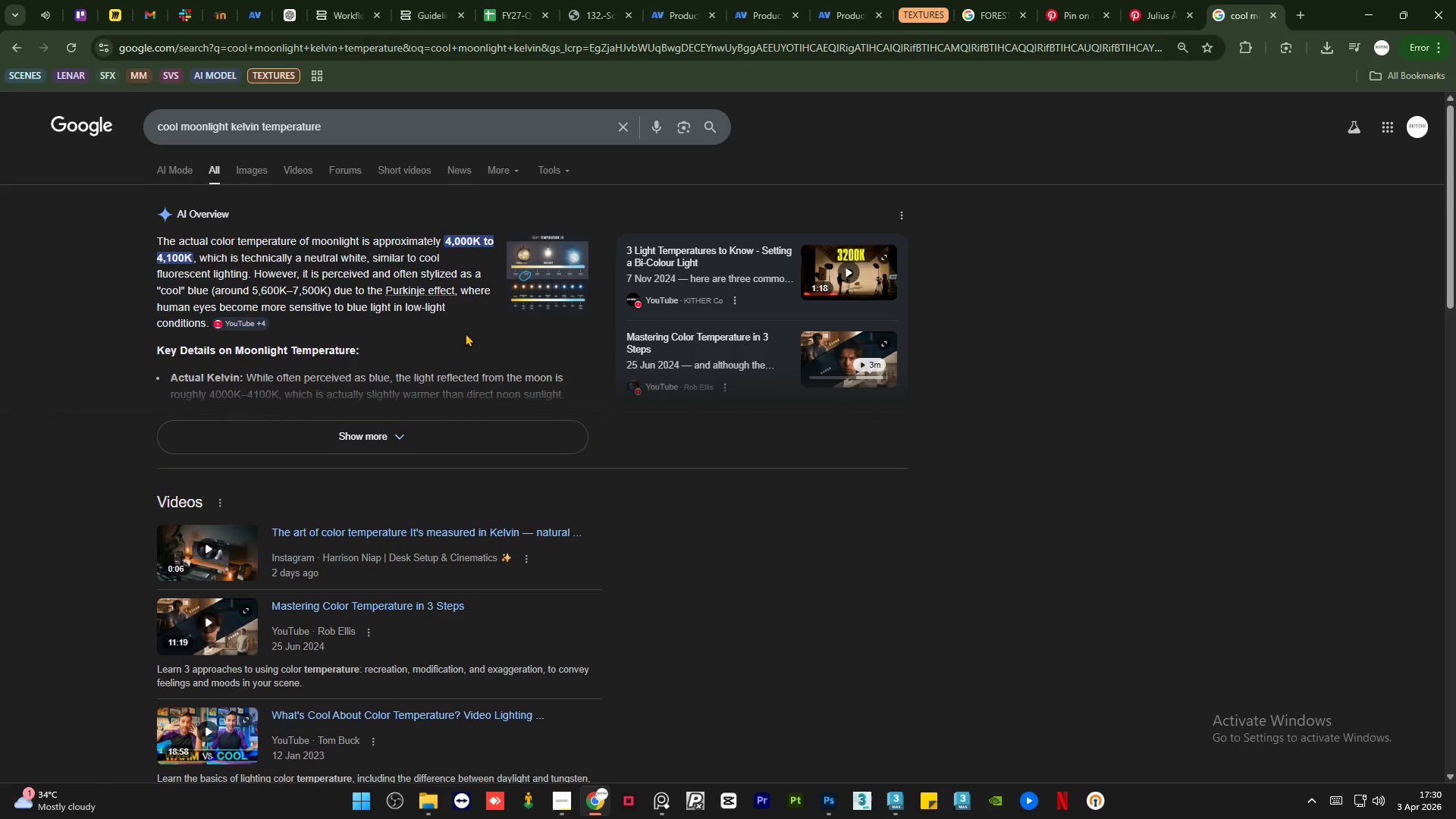 
wait(13.83)
 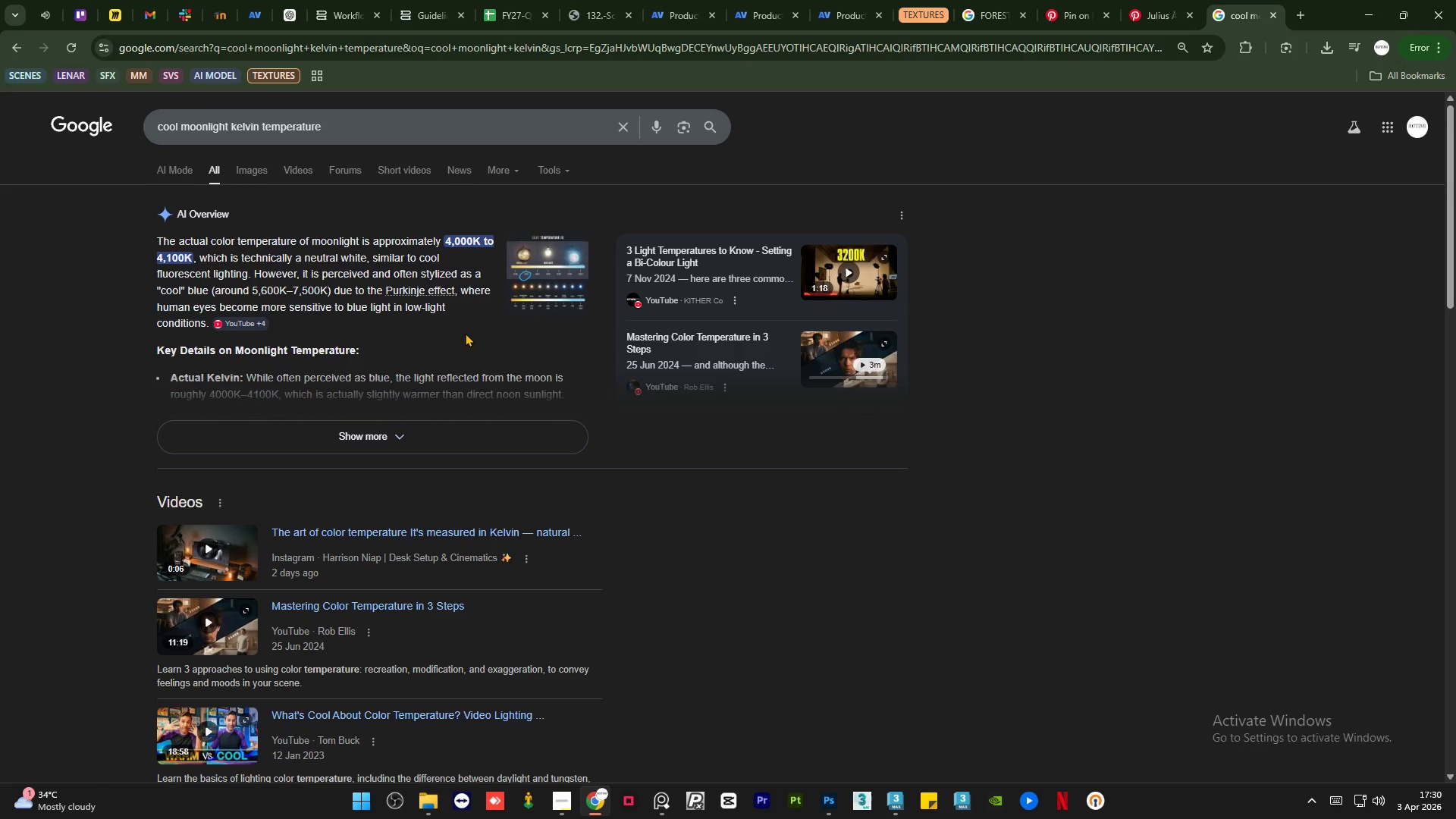 
left_click([400, 428])
 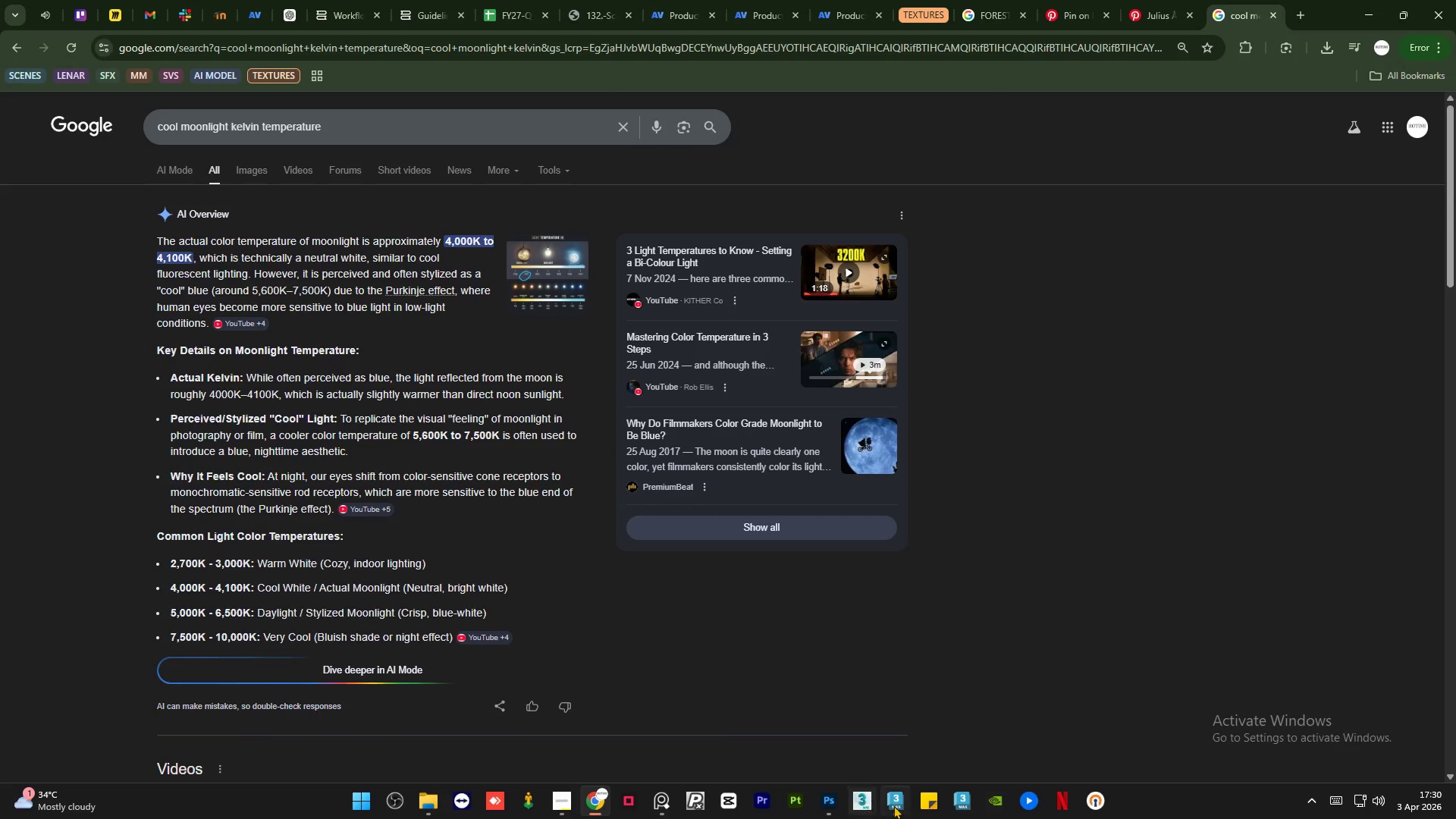 
left_click([931, 724])
 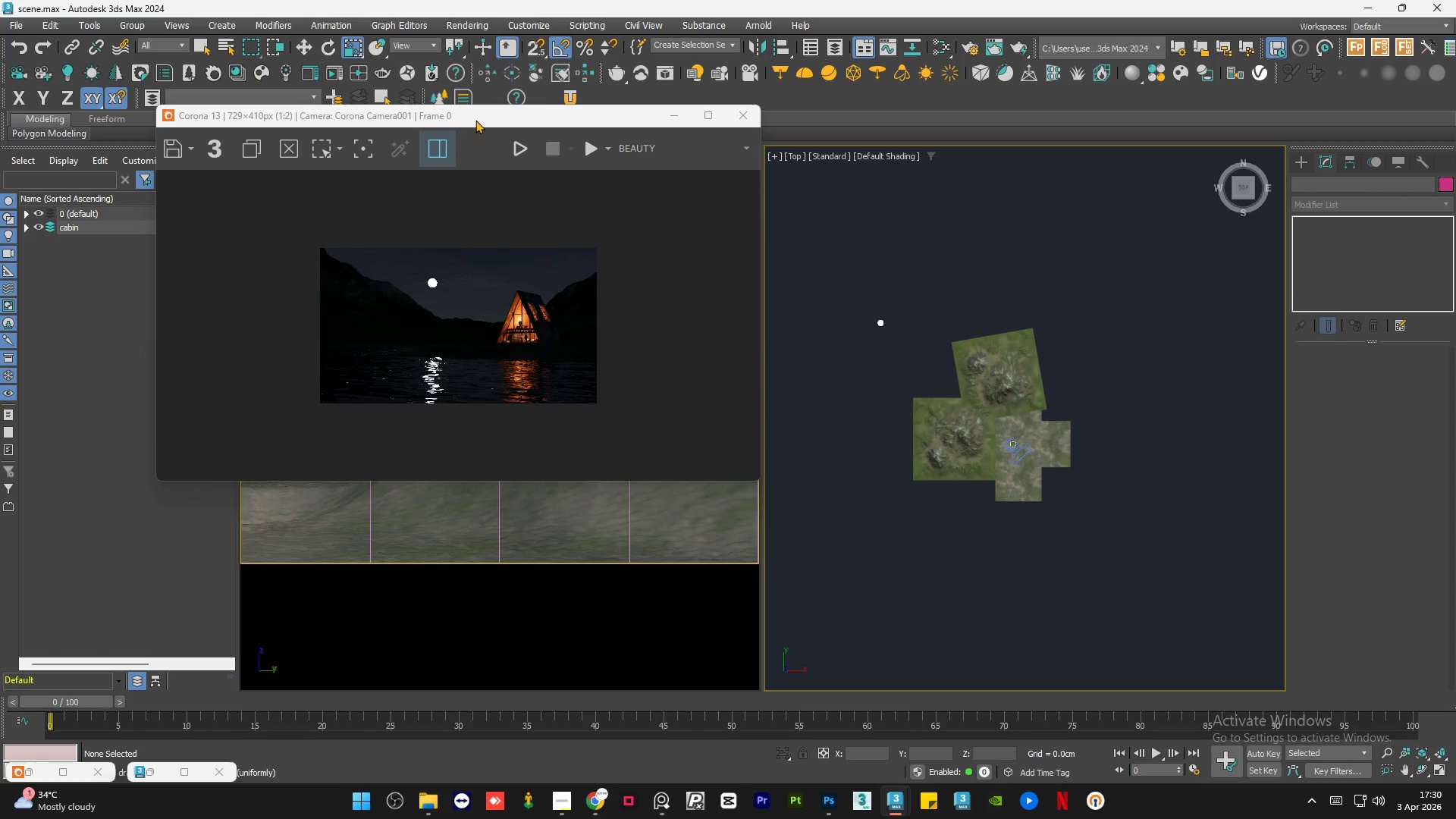 
left_click_drag(start_coordinate=[475, 118], to_coordinate=[453, 122])
 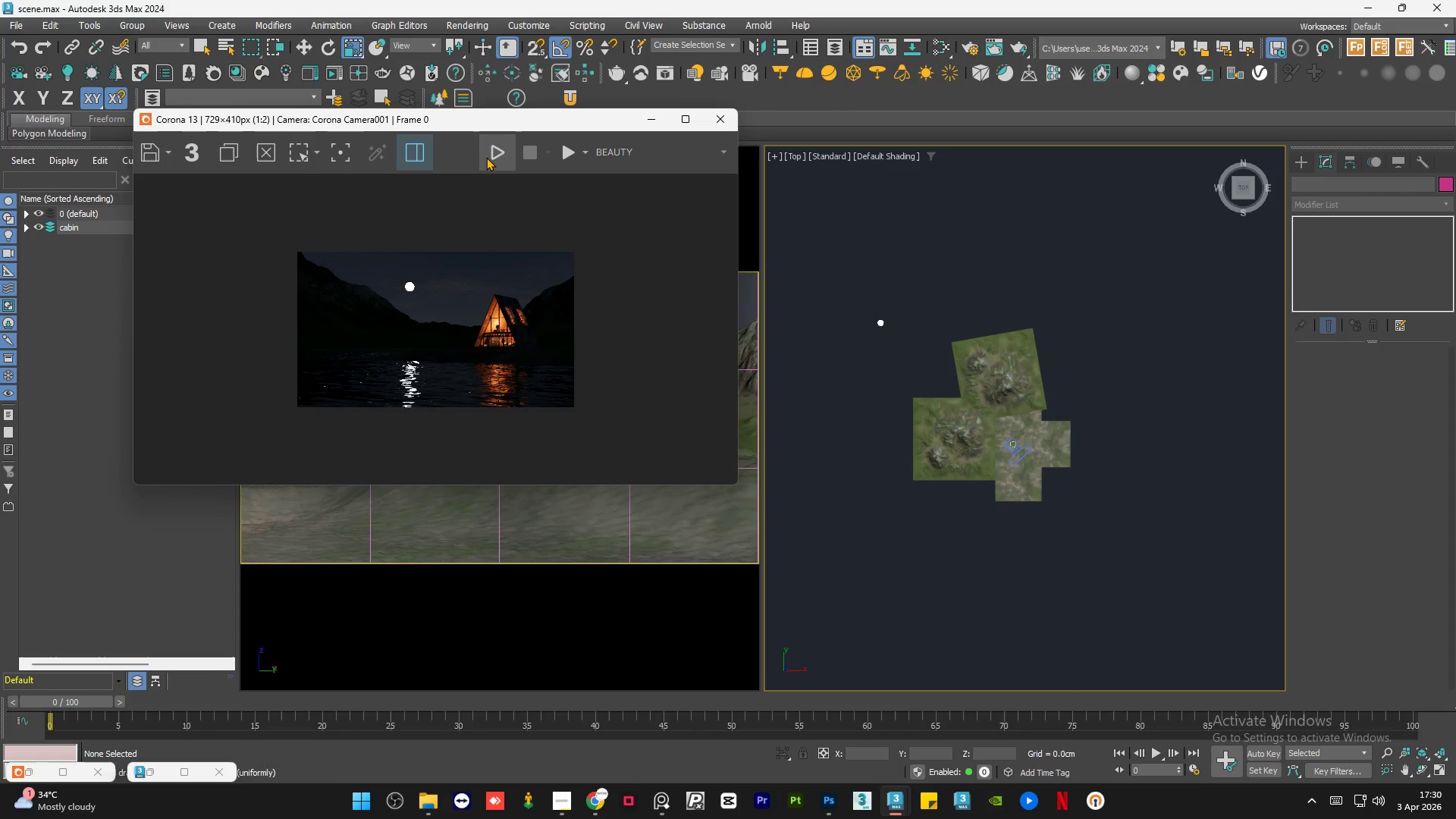 
left_click([486, 157])
 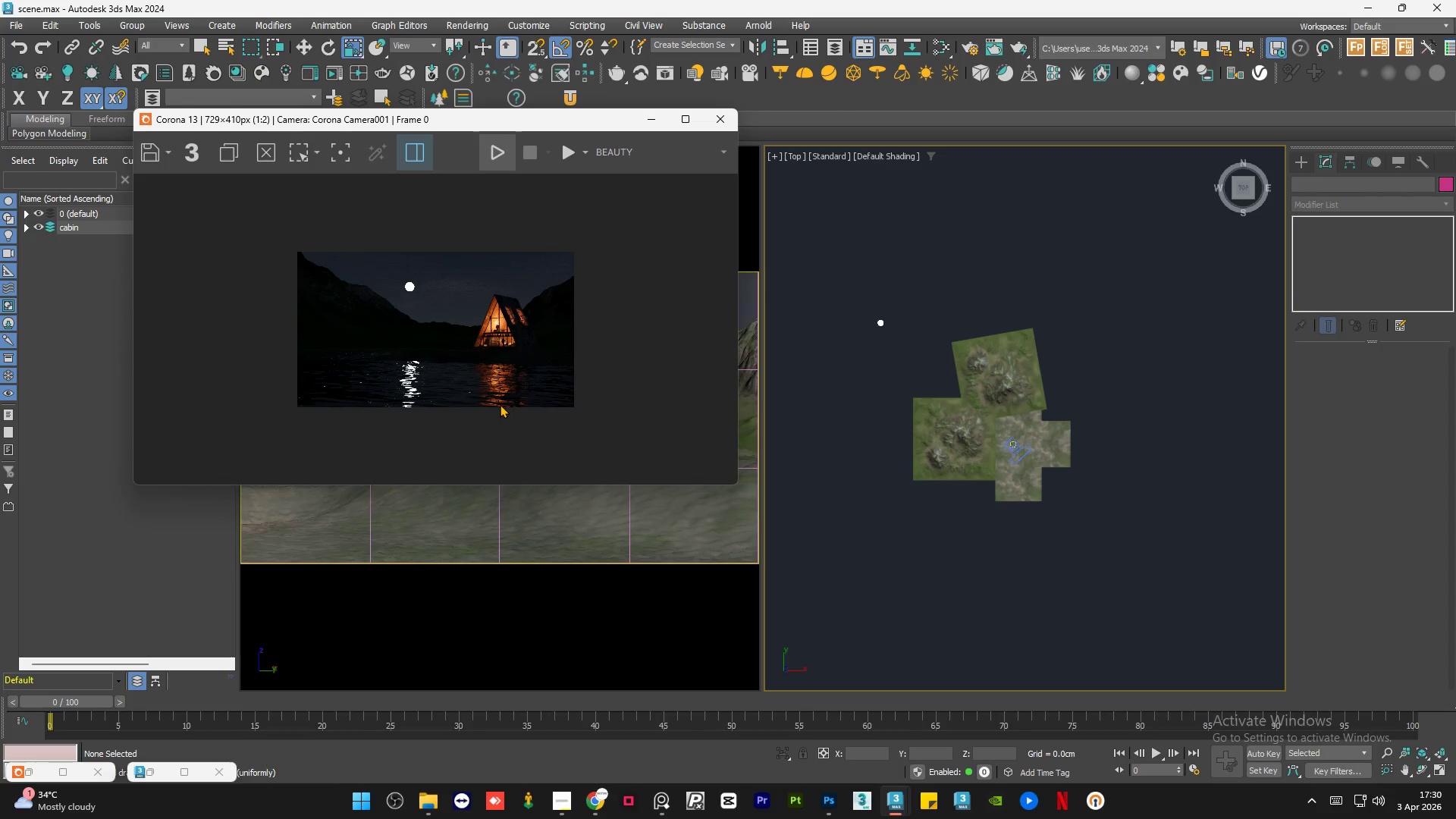 
wait(31.05)
 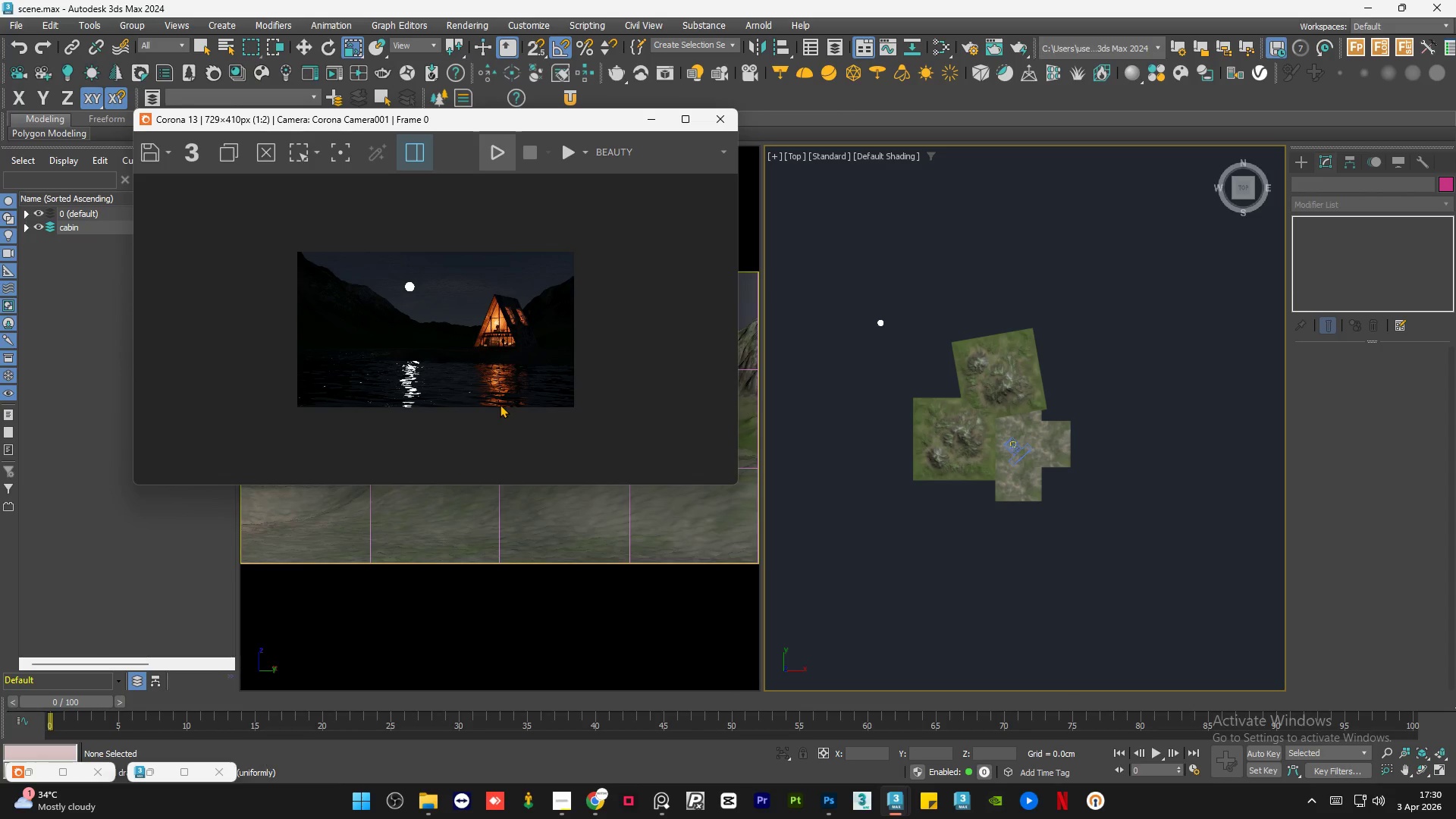 
left_click([563, 808])